 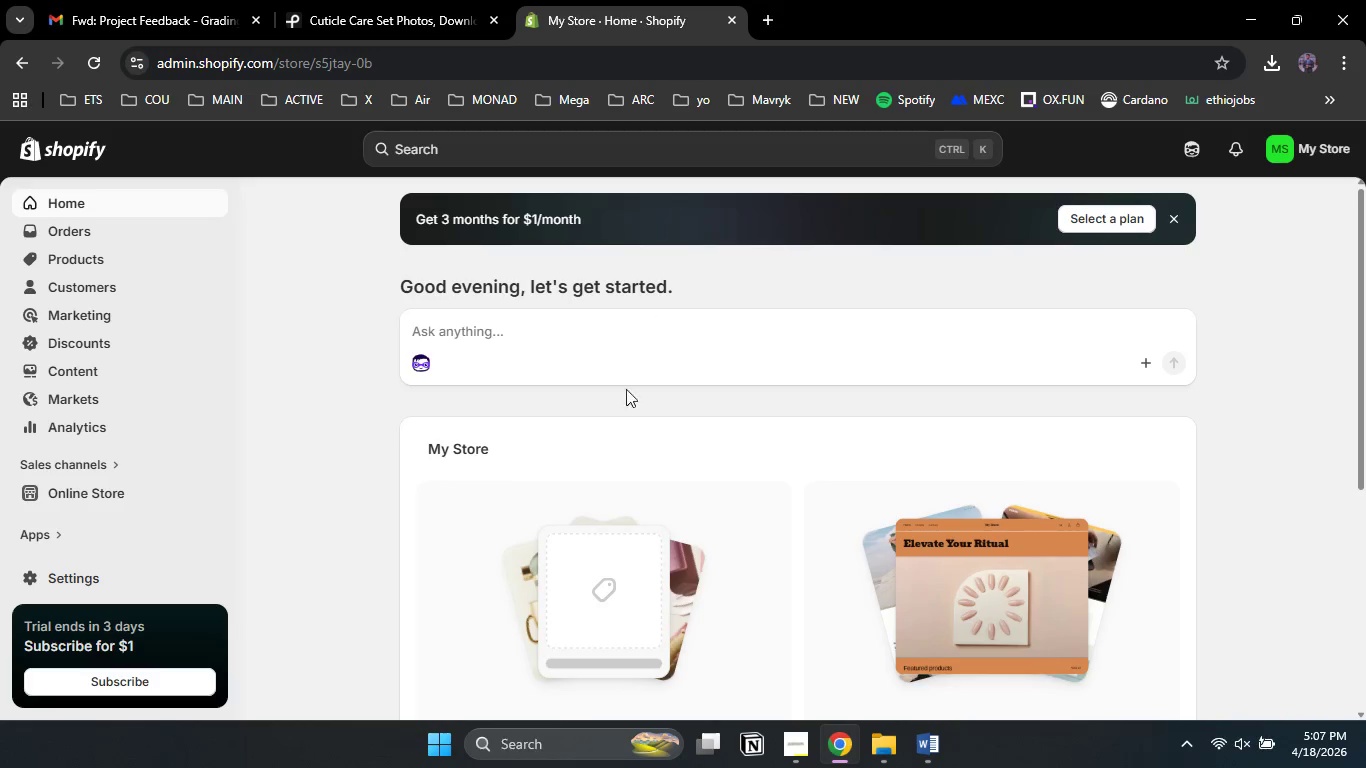 
key(Control+V)
 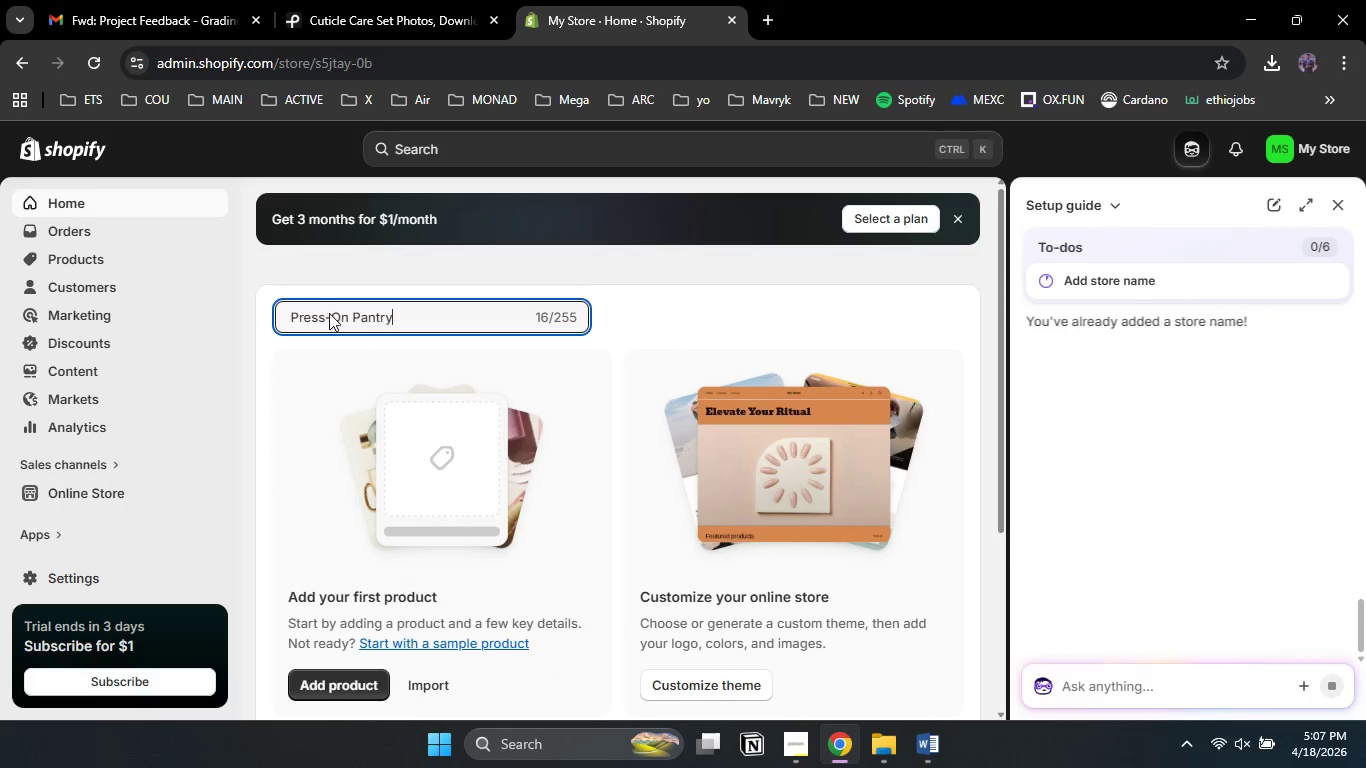 
left_click([330, 314])
 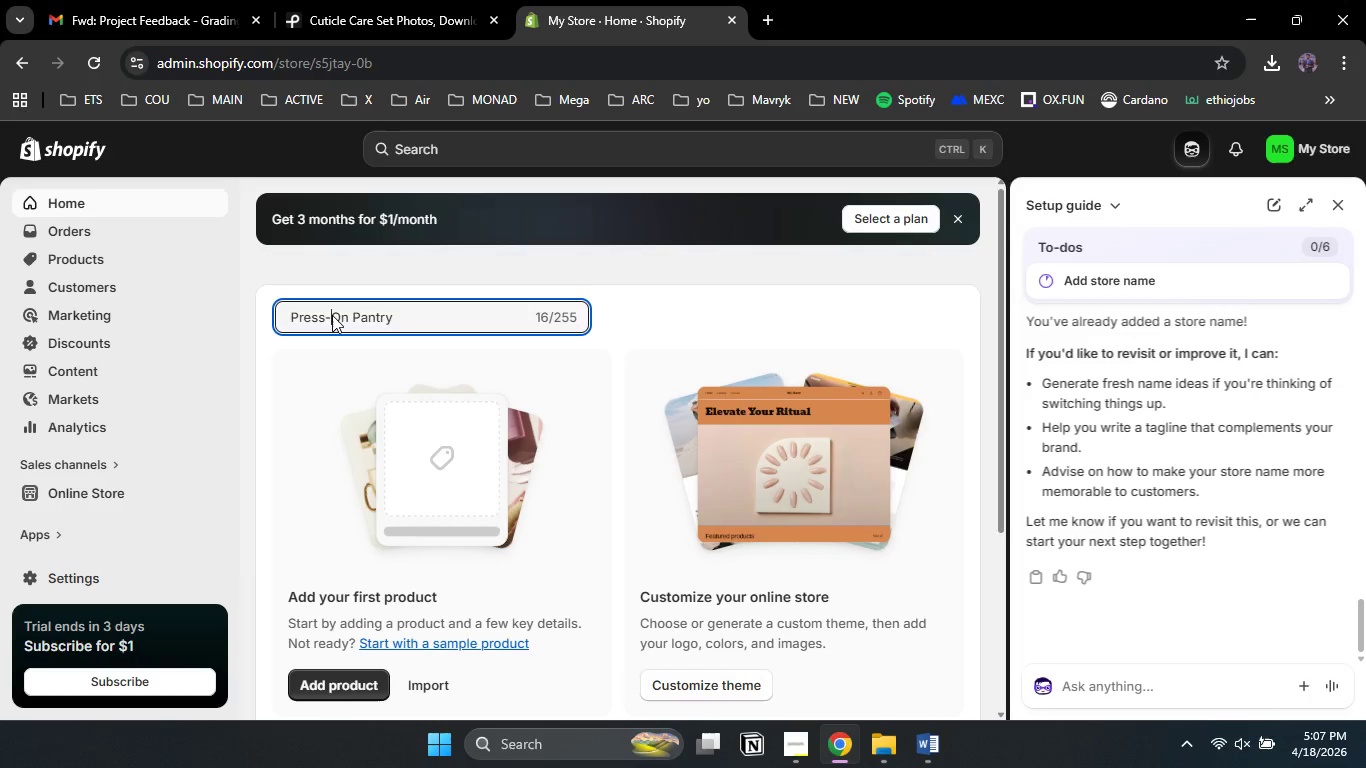 
key(Backspace)
 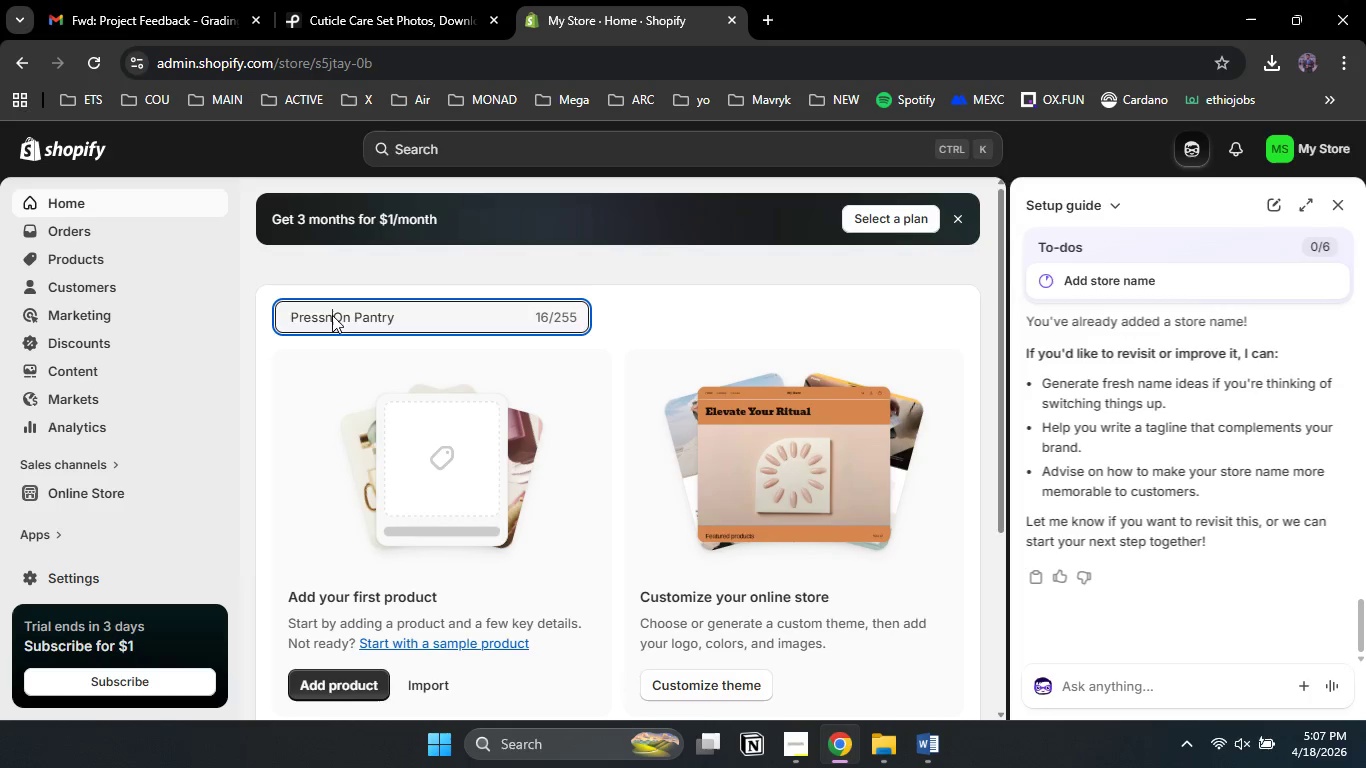 
key(N)
 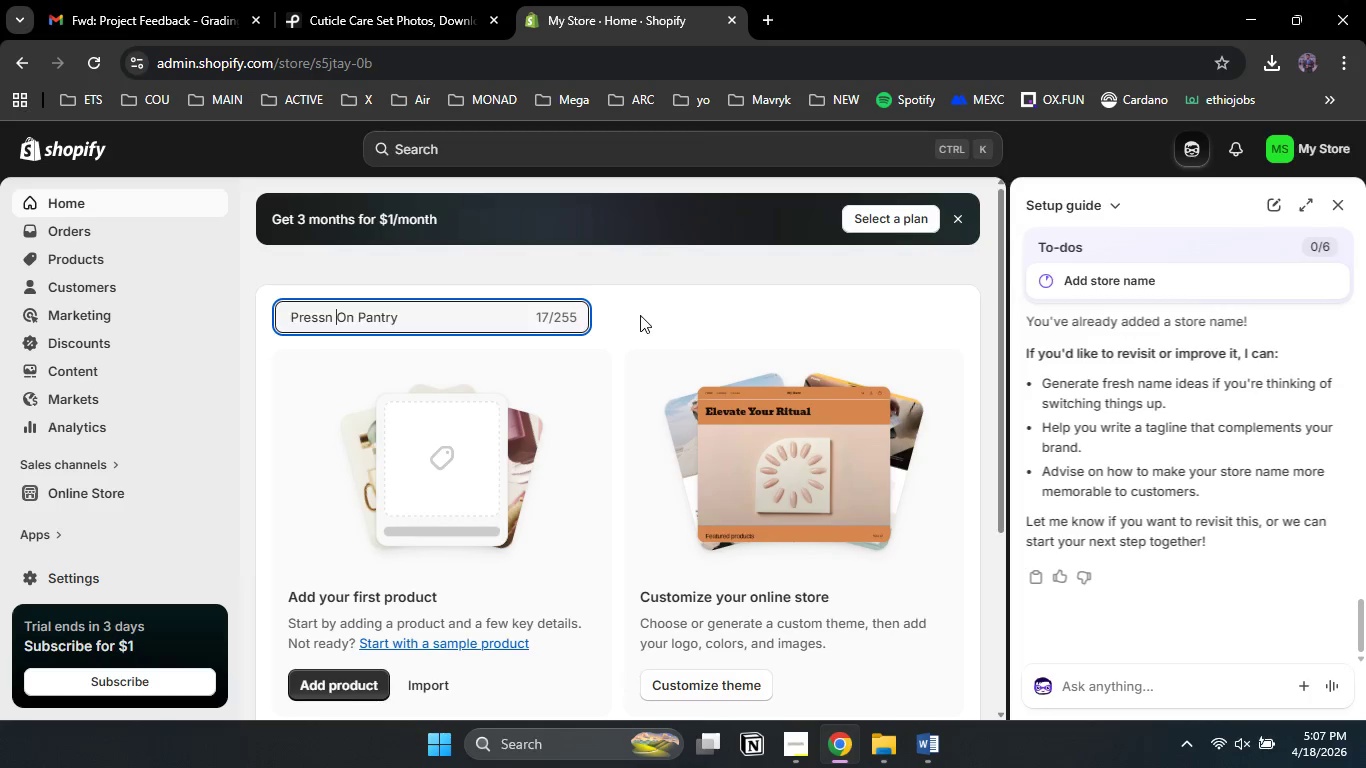 
key(Space)
 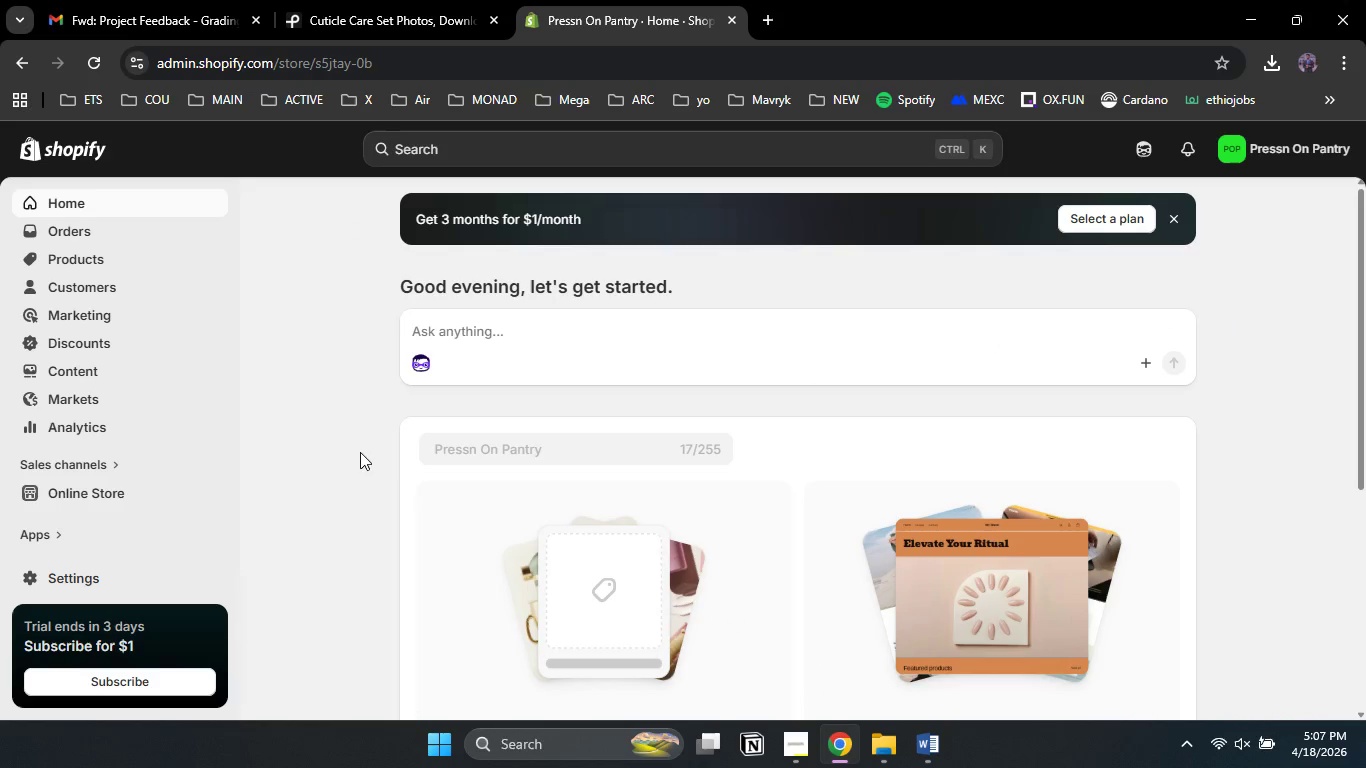 
left_click([357, 443])
 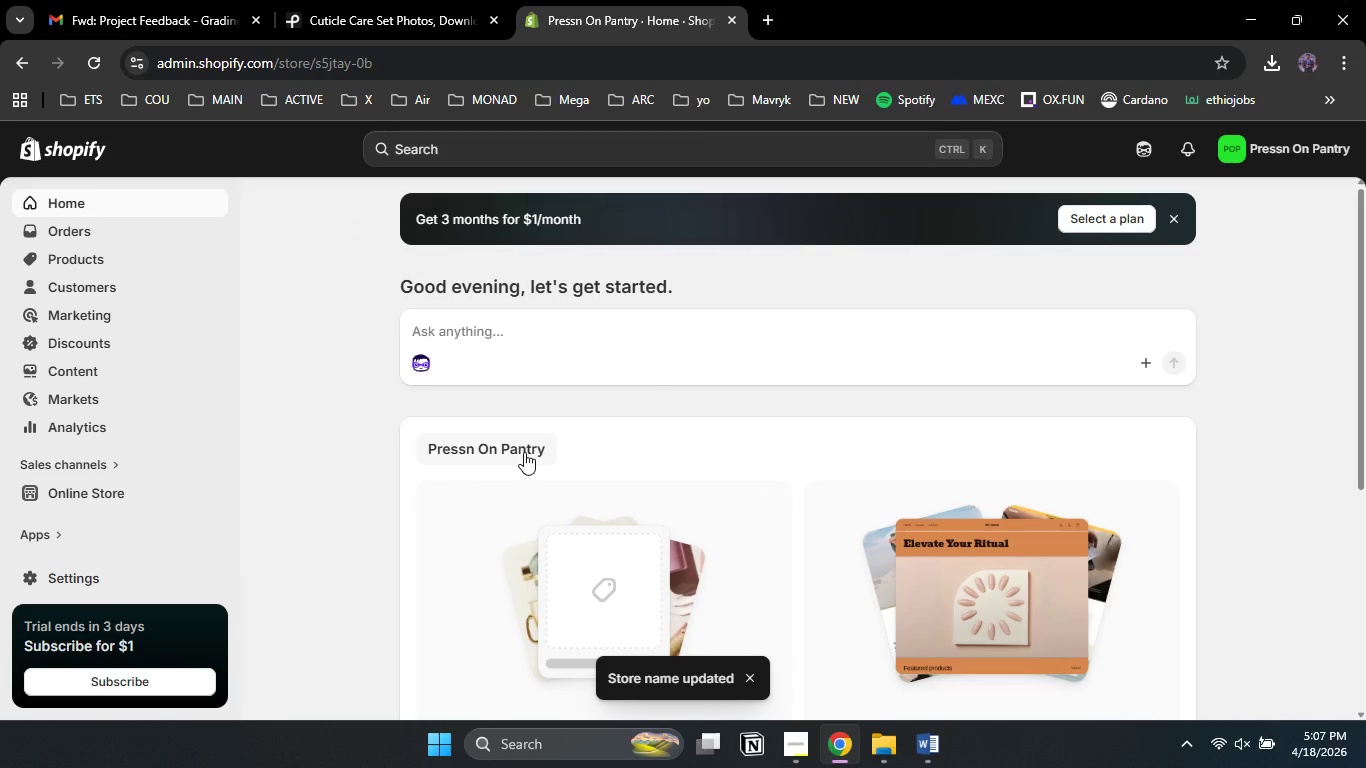 
left_click([524, 452])
 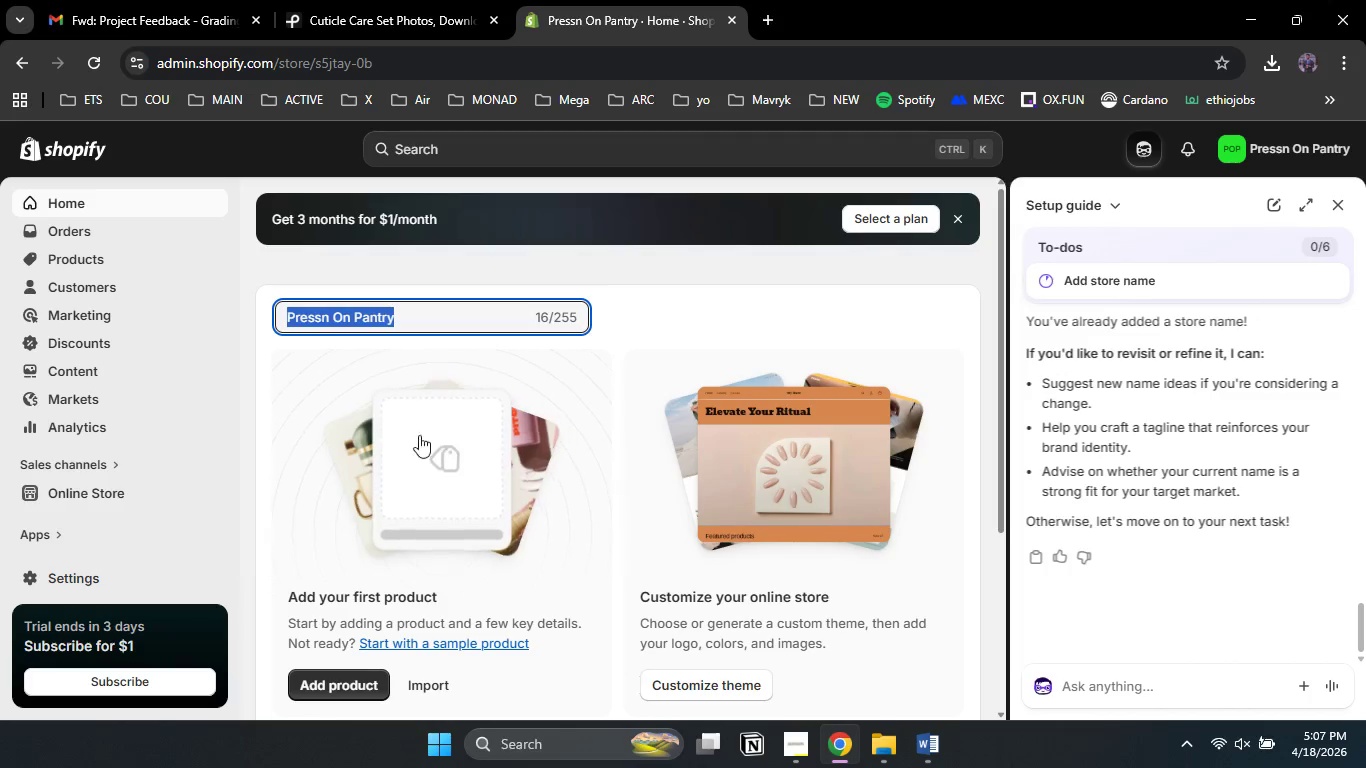 
wait(5.05)
 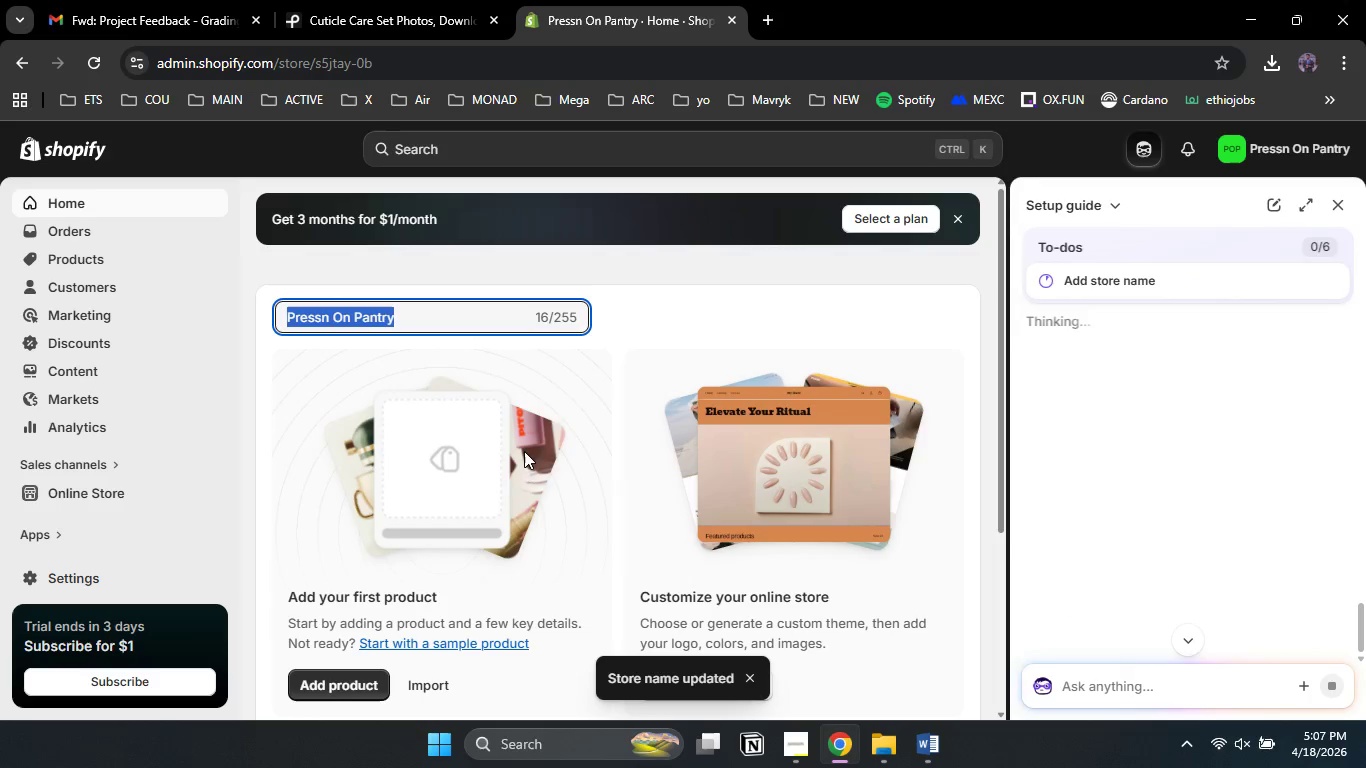 
left_click([332, 314])
 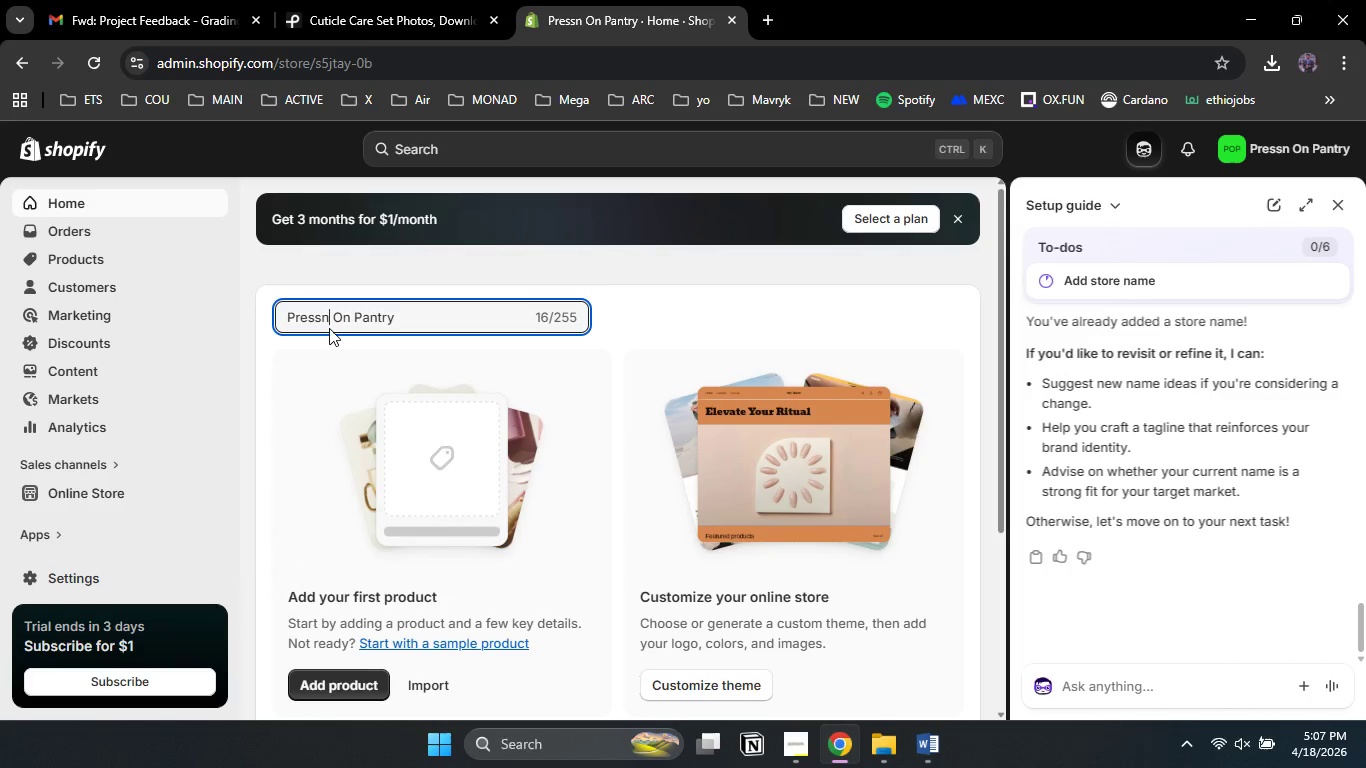 
key(ArrowLeft)
 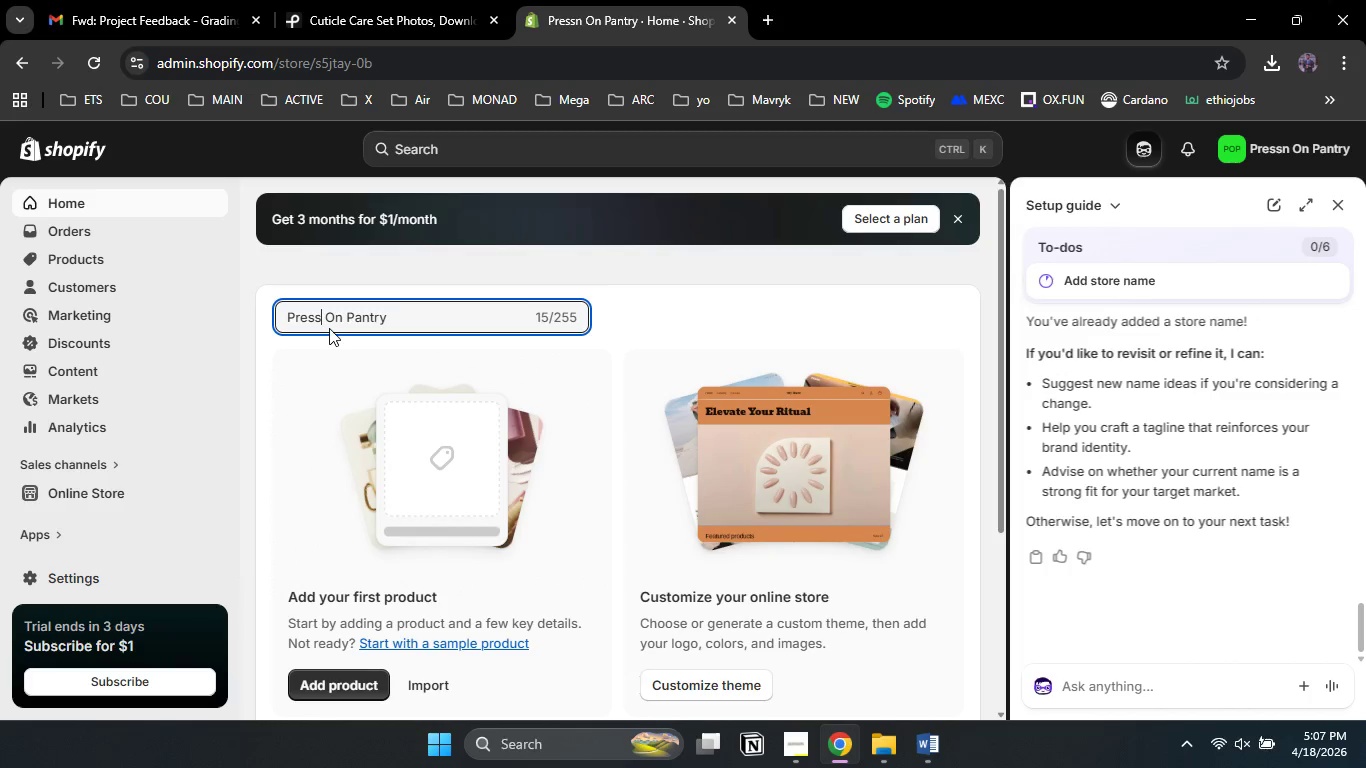 
key(Backspace)
 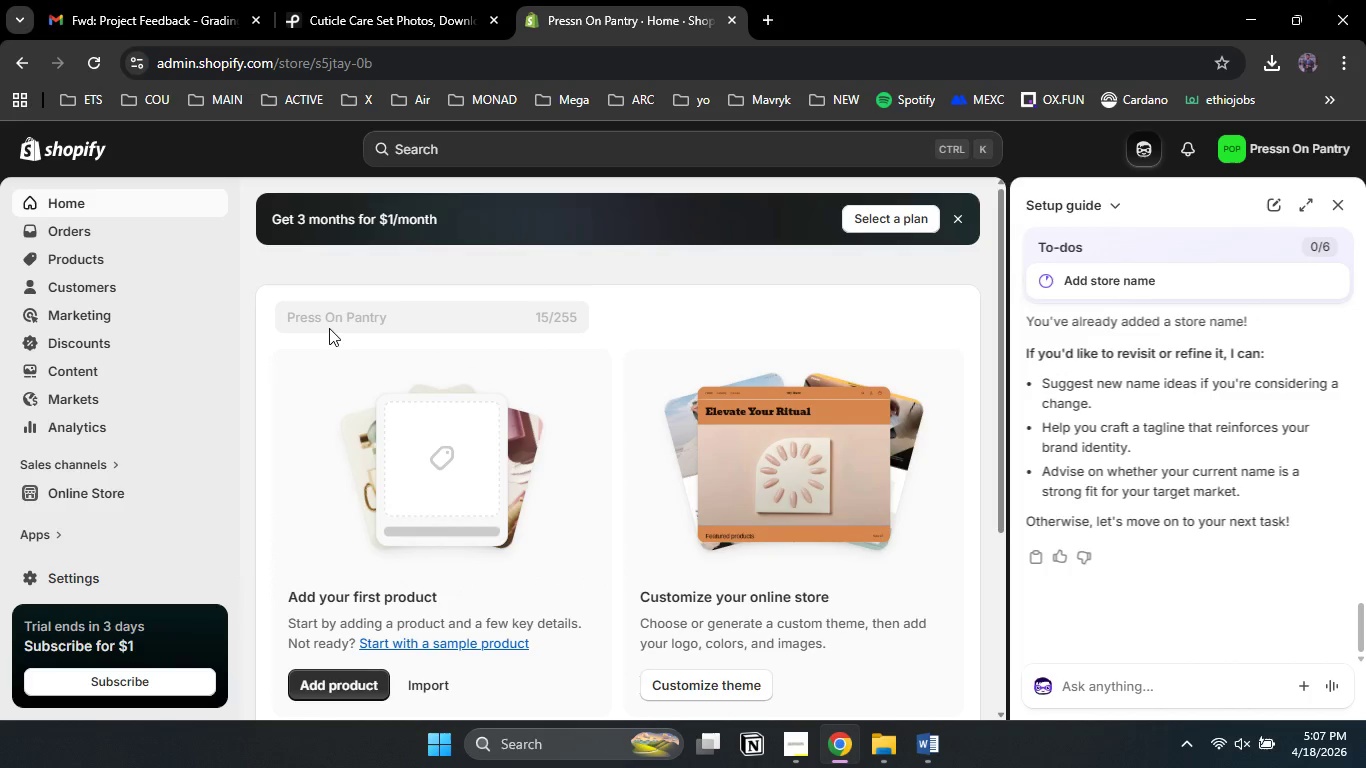 
key(Enter)
 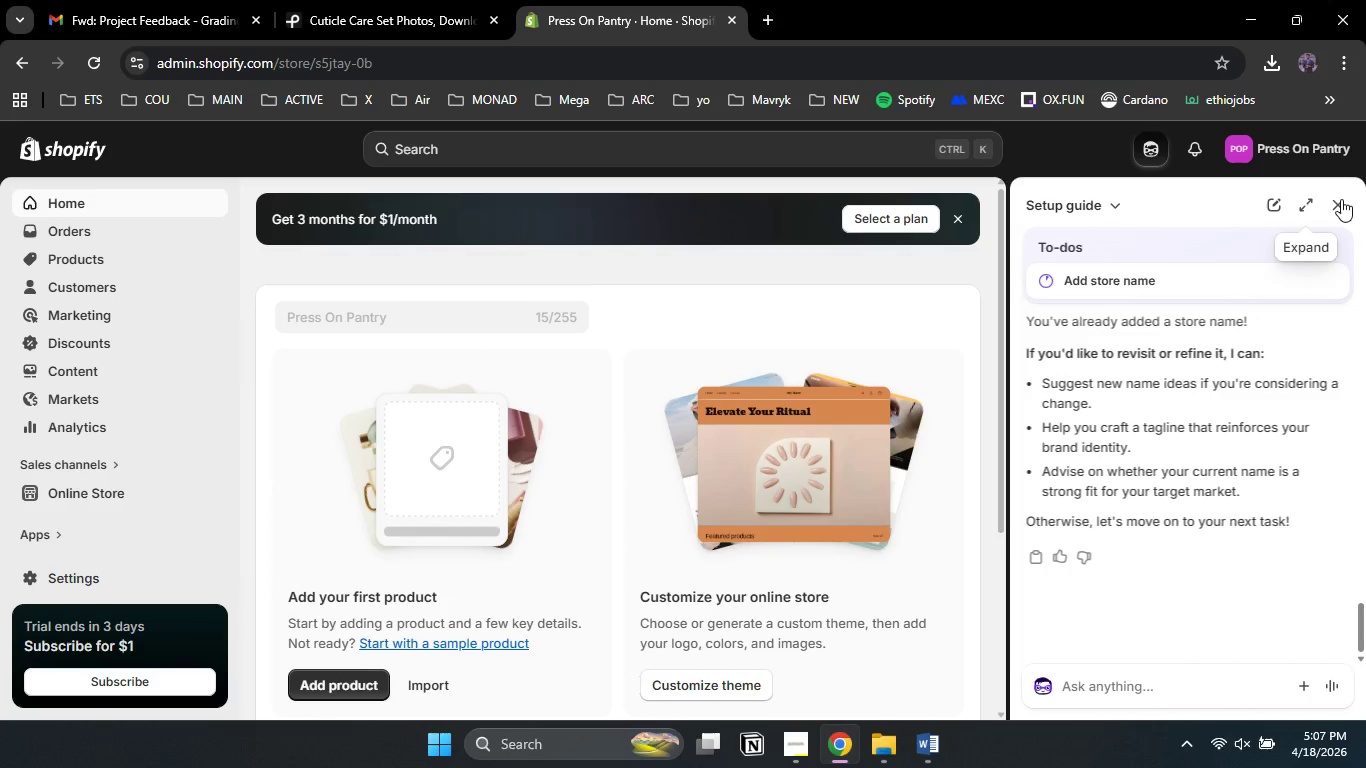 
left_click([1337, 203])
 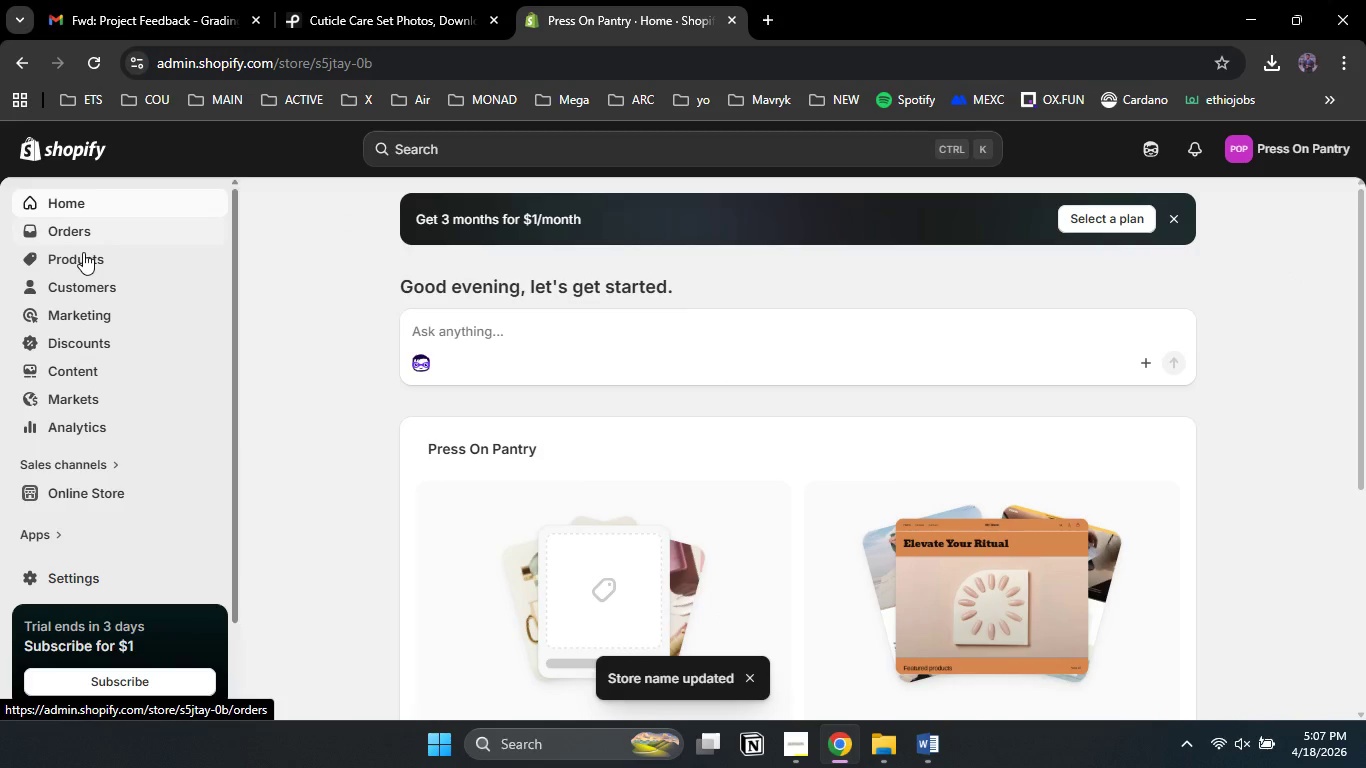 
left_click([84, 258])
 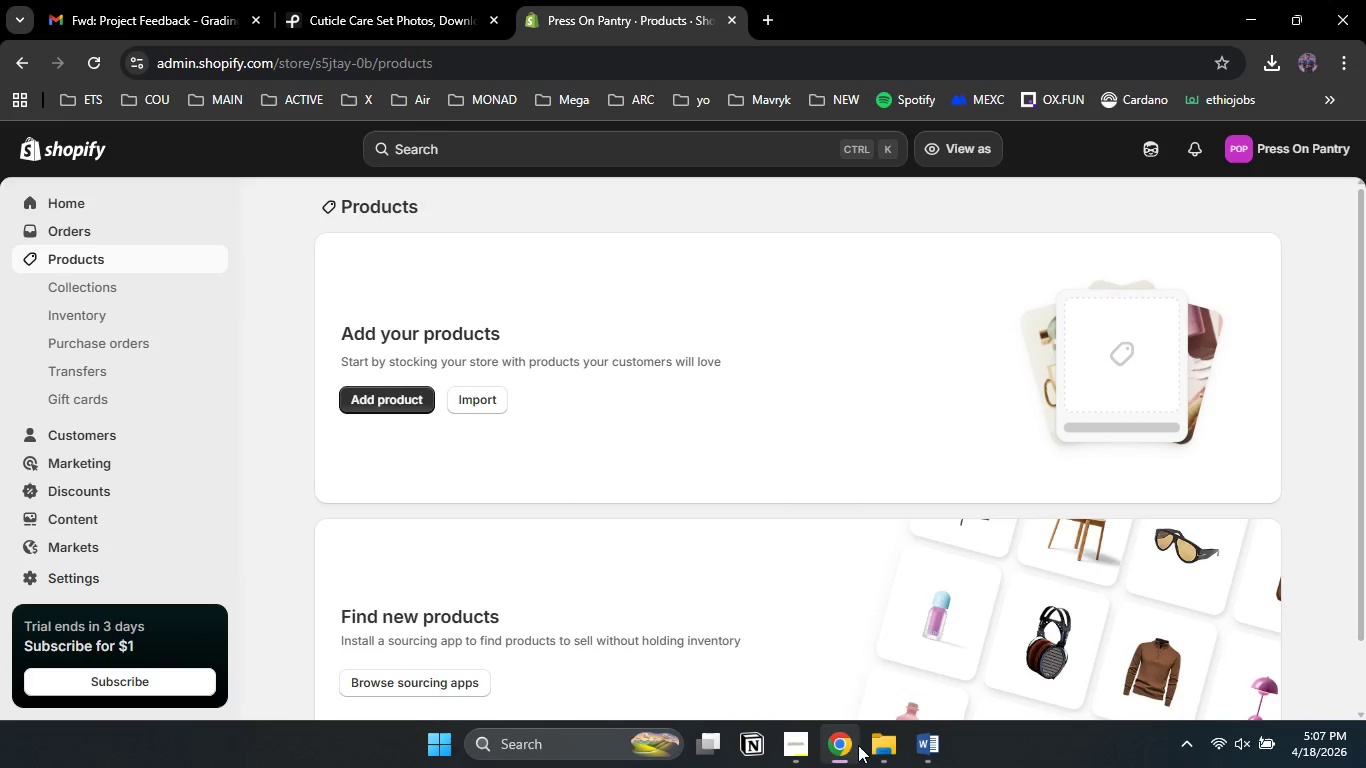 
left_click([800, 750])